 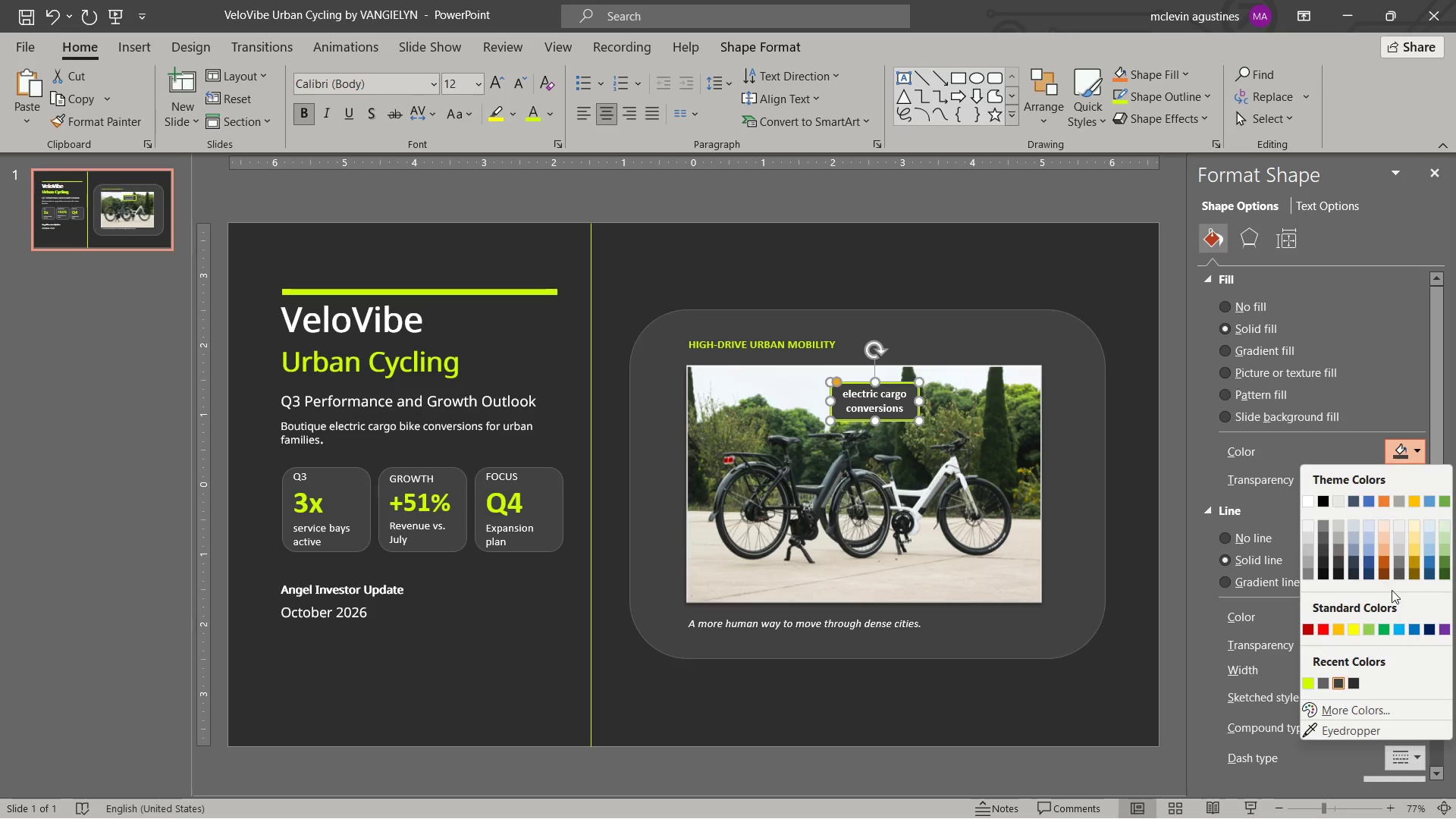 
left_click([1312, 688])
 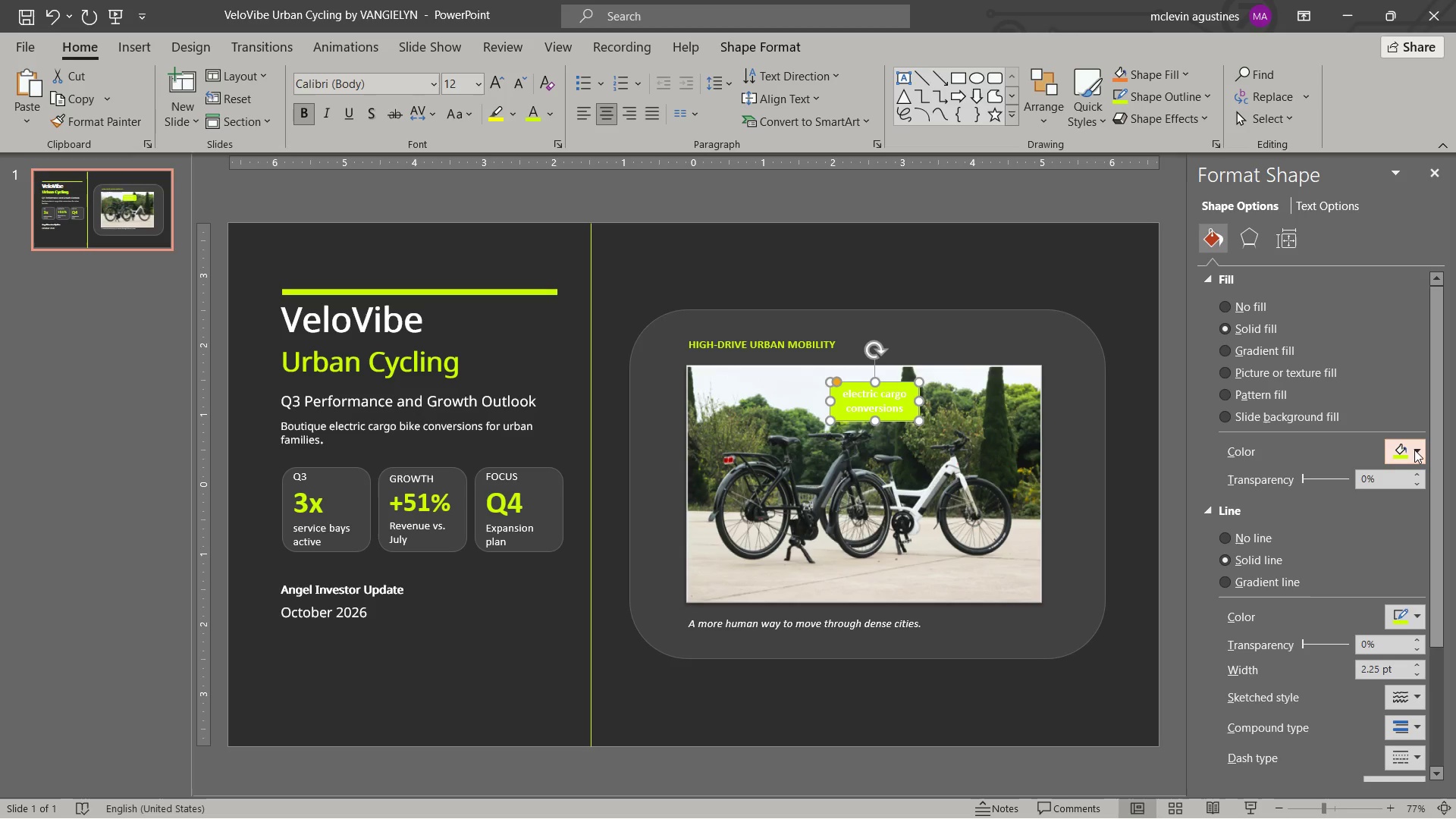 
left_click([1414, 450])
 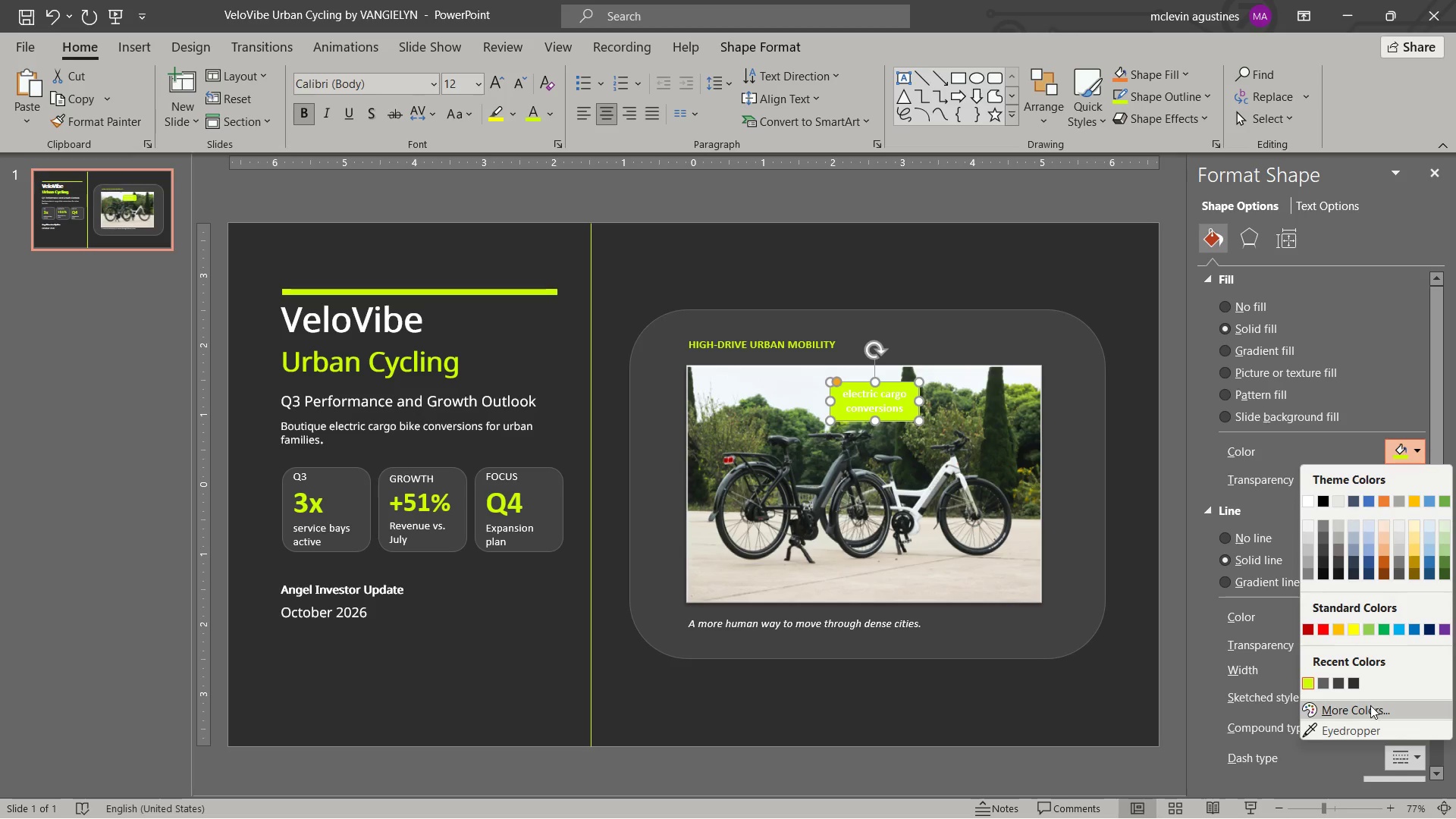 
left_click([1370, 706])
 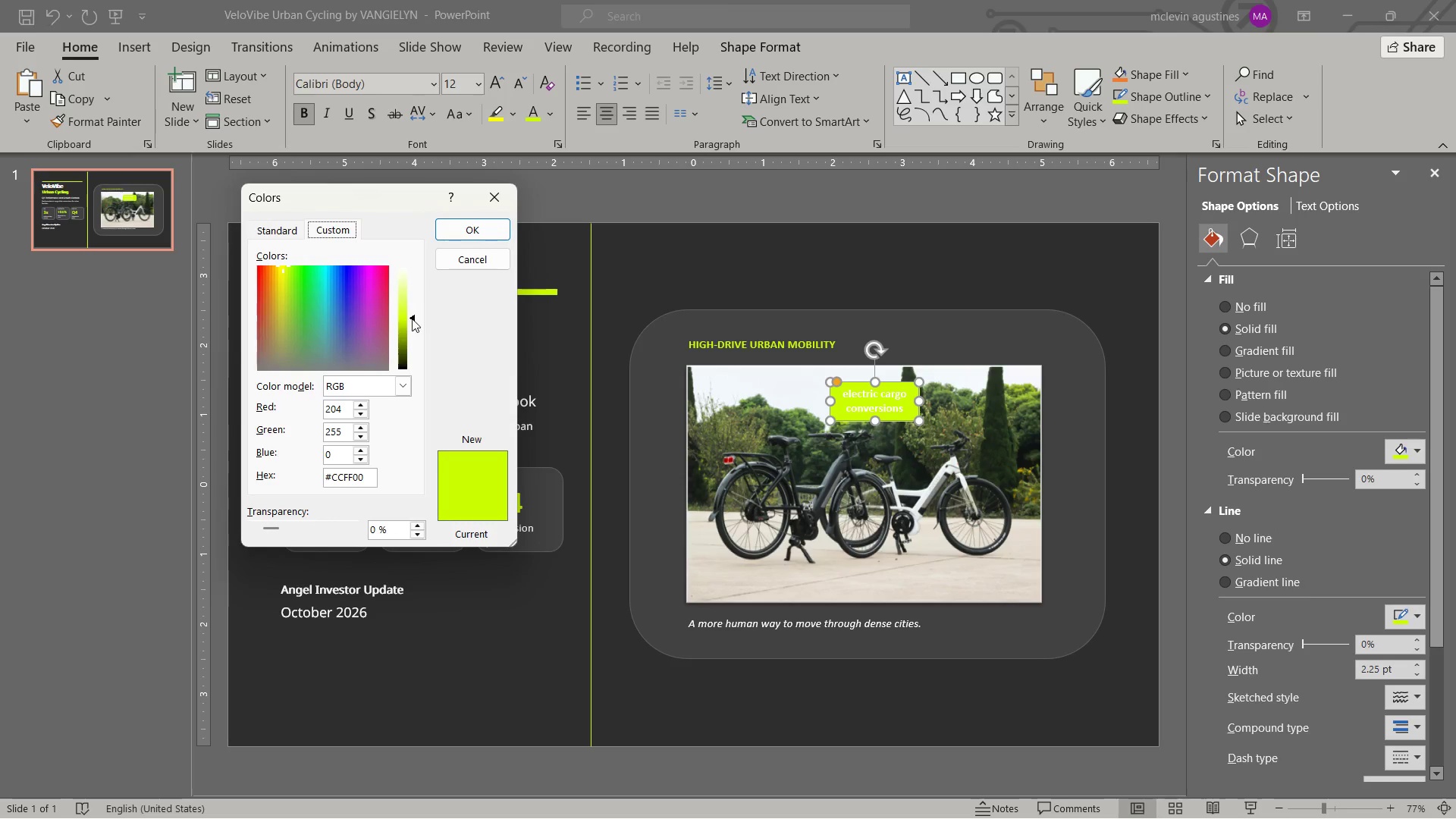 
left_click_drag(start_coordinate=[412, 319], to_coordinate=[426, 353])
 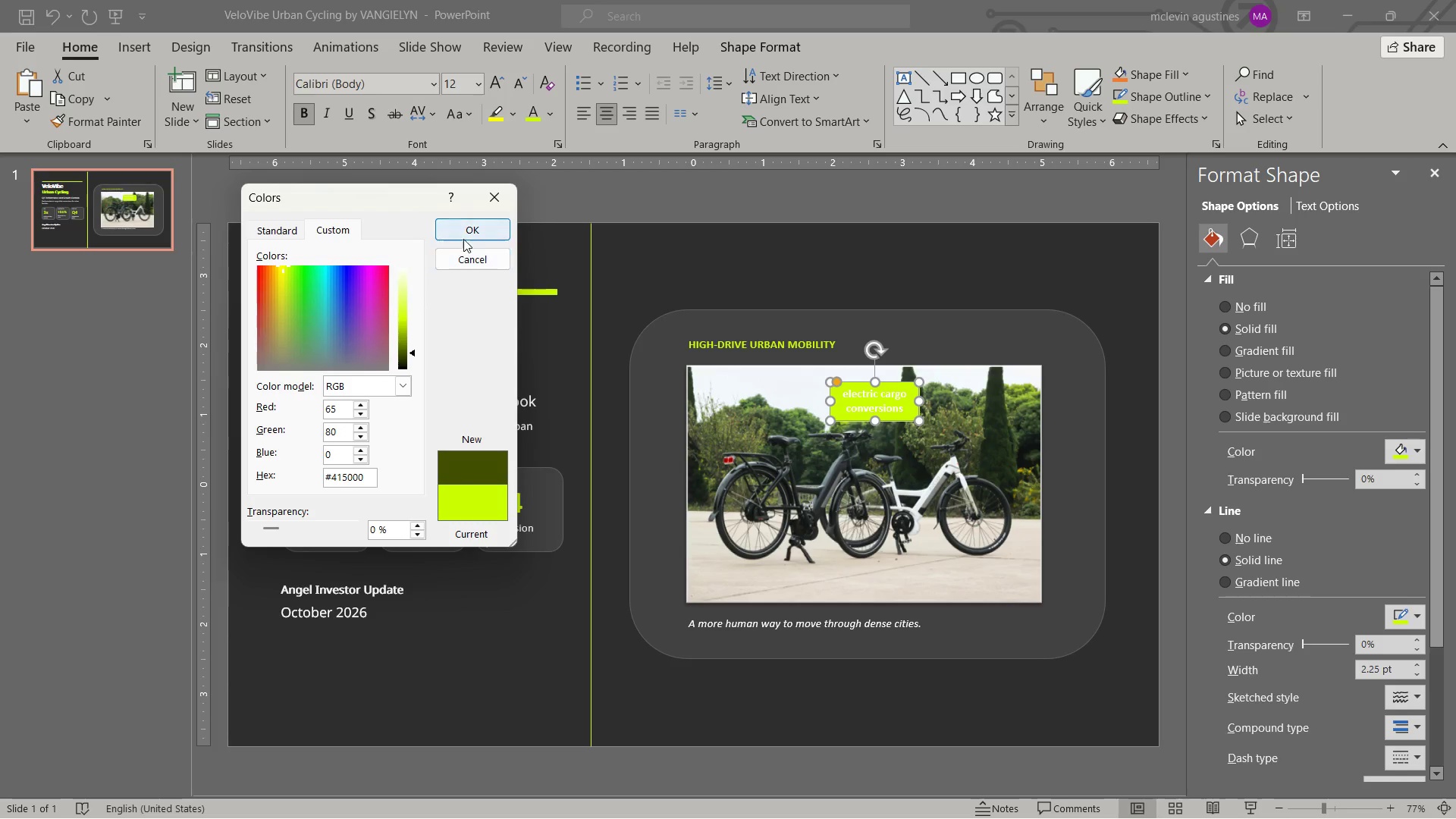 
left_click([463, 239])
 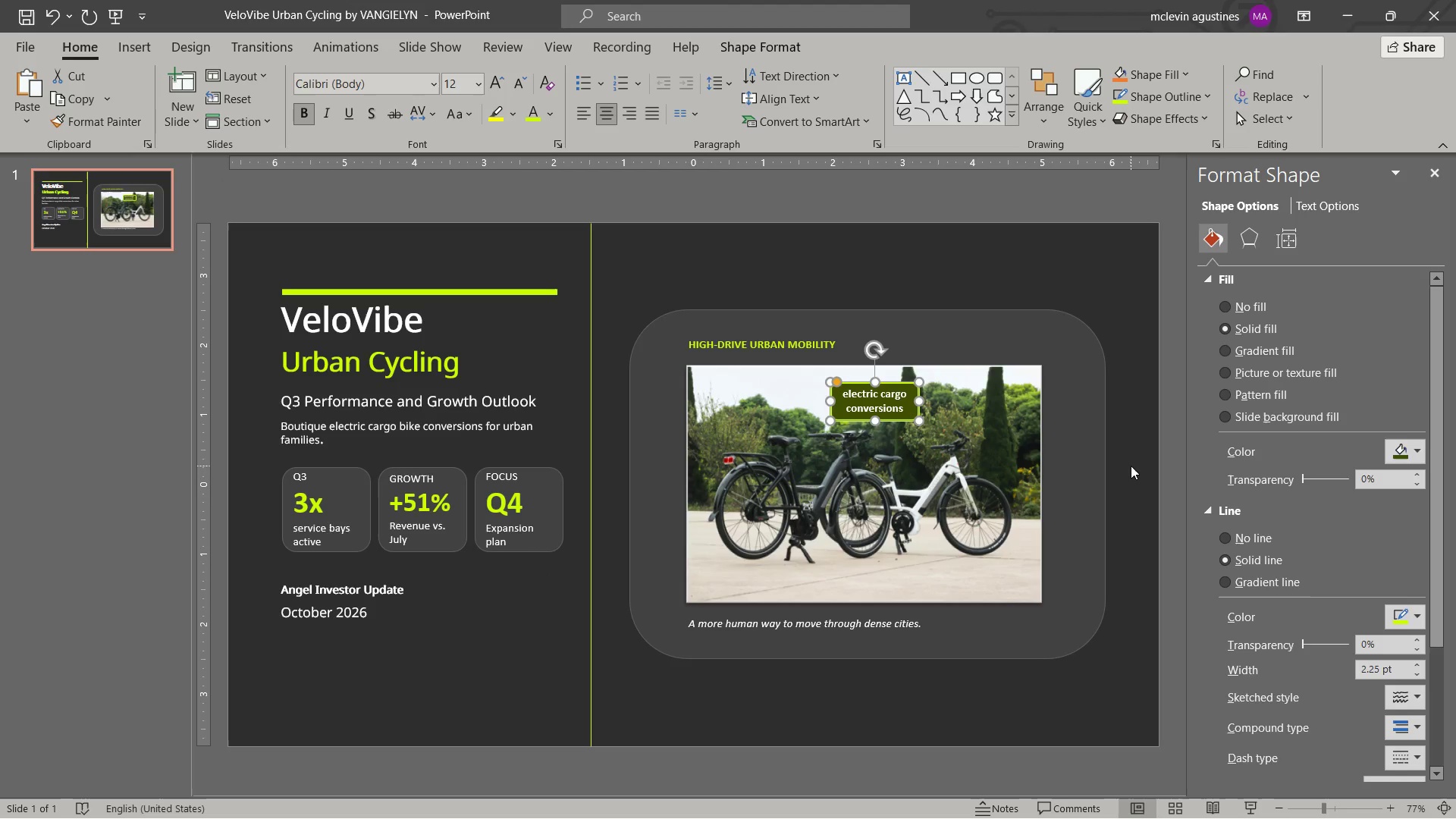 
key(Escape)
 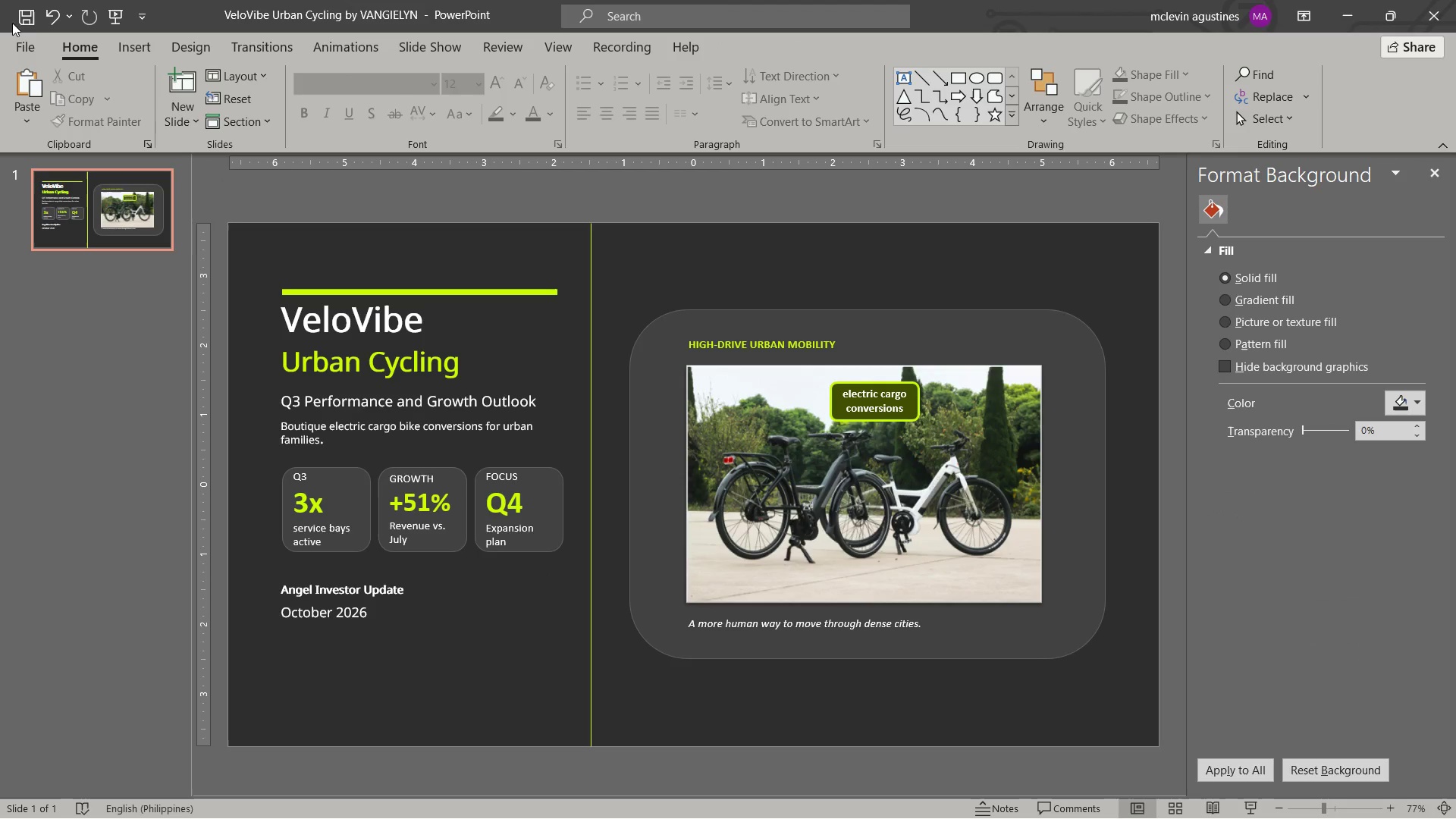 
left_click([35, 20])
 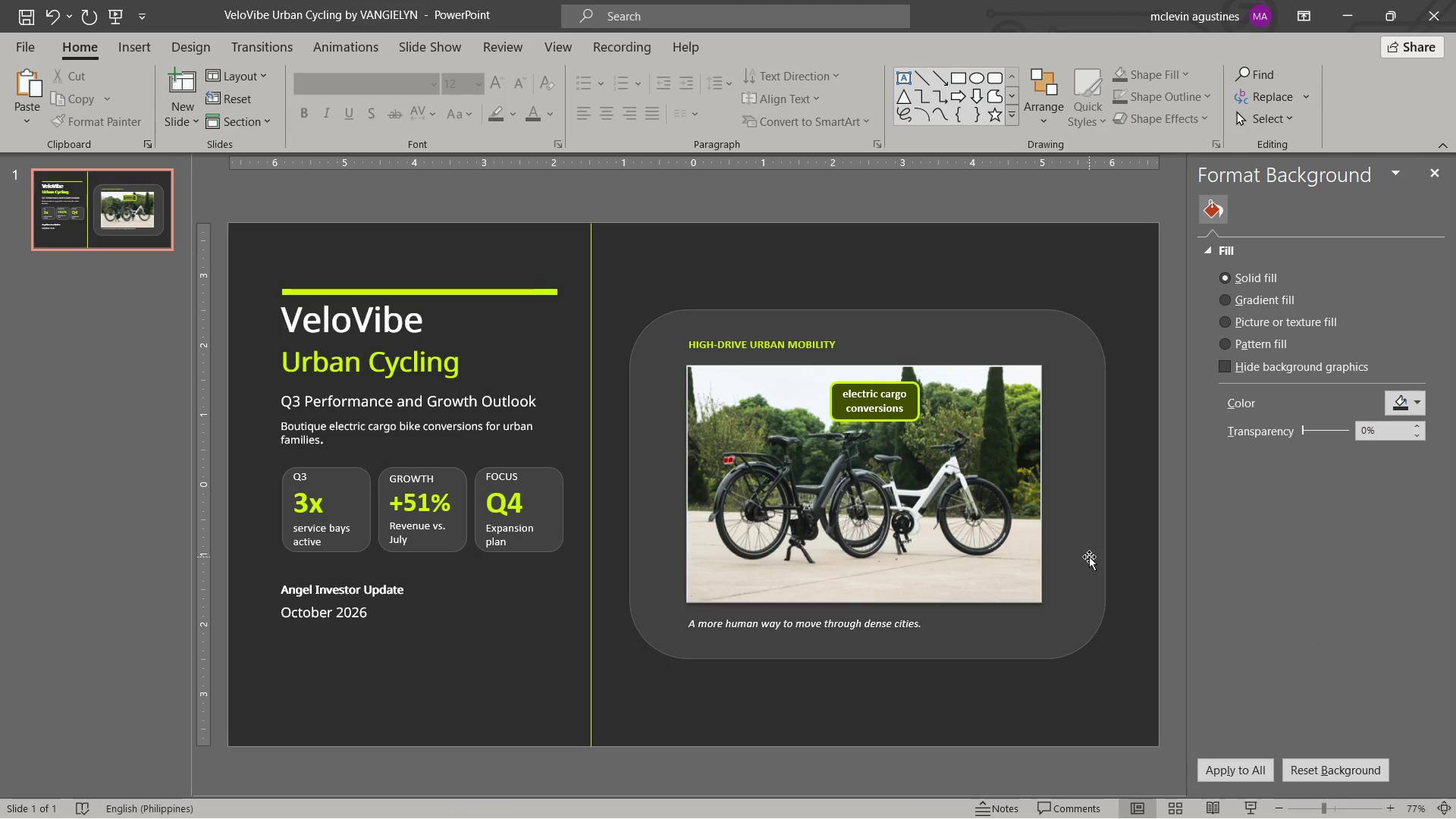 
wait(5.28)
 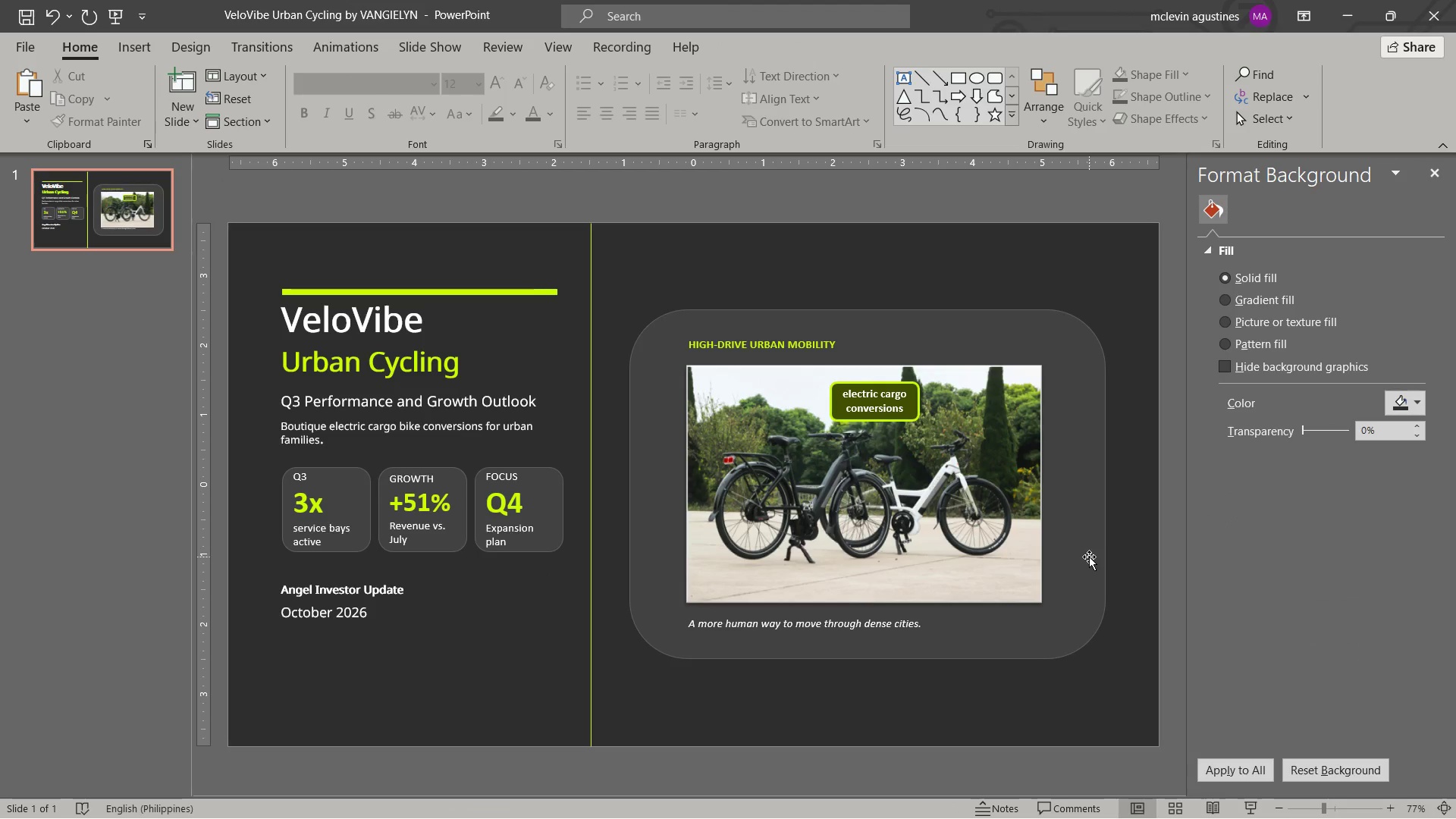 
key(Alt+AltLeft)
 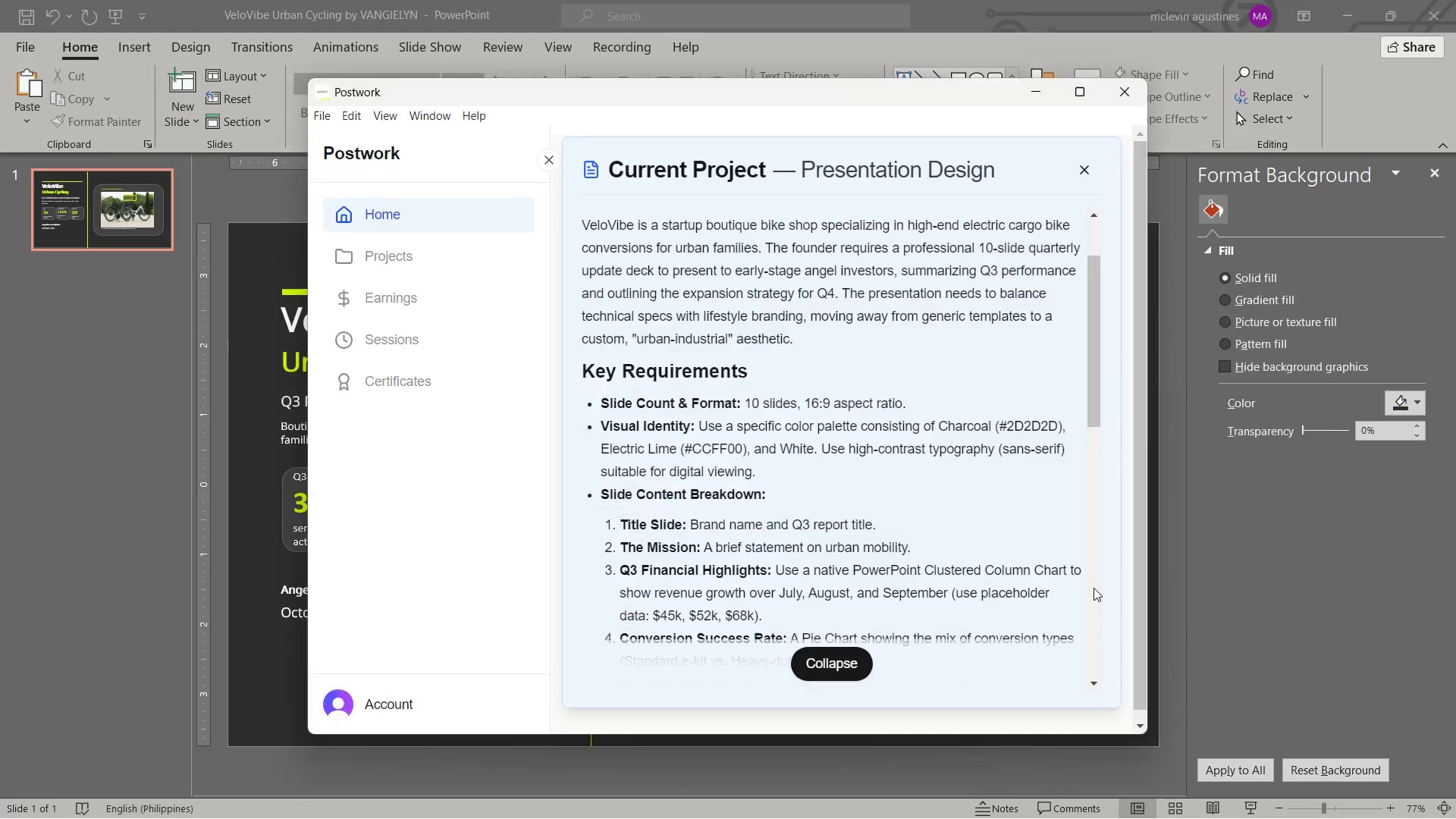 
key(Alt+Tab)